 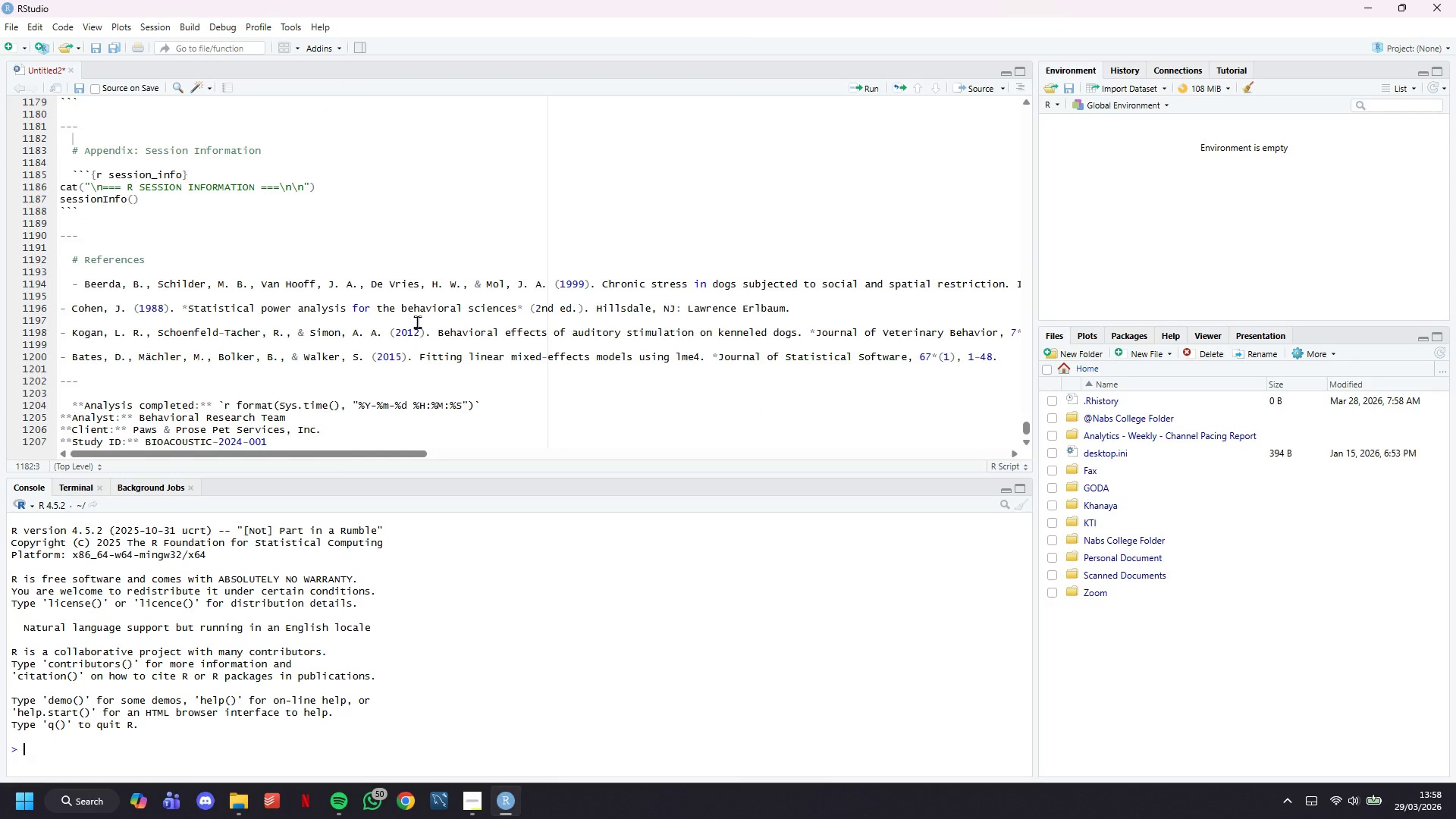 
scroll: coordinate [435, 372], scroll_direction: up, amount: 11.0
 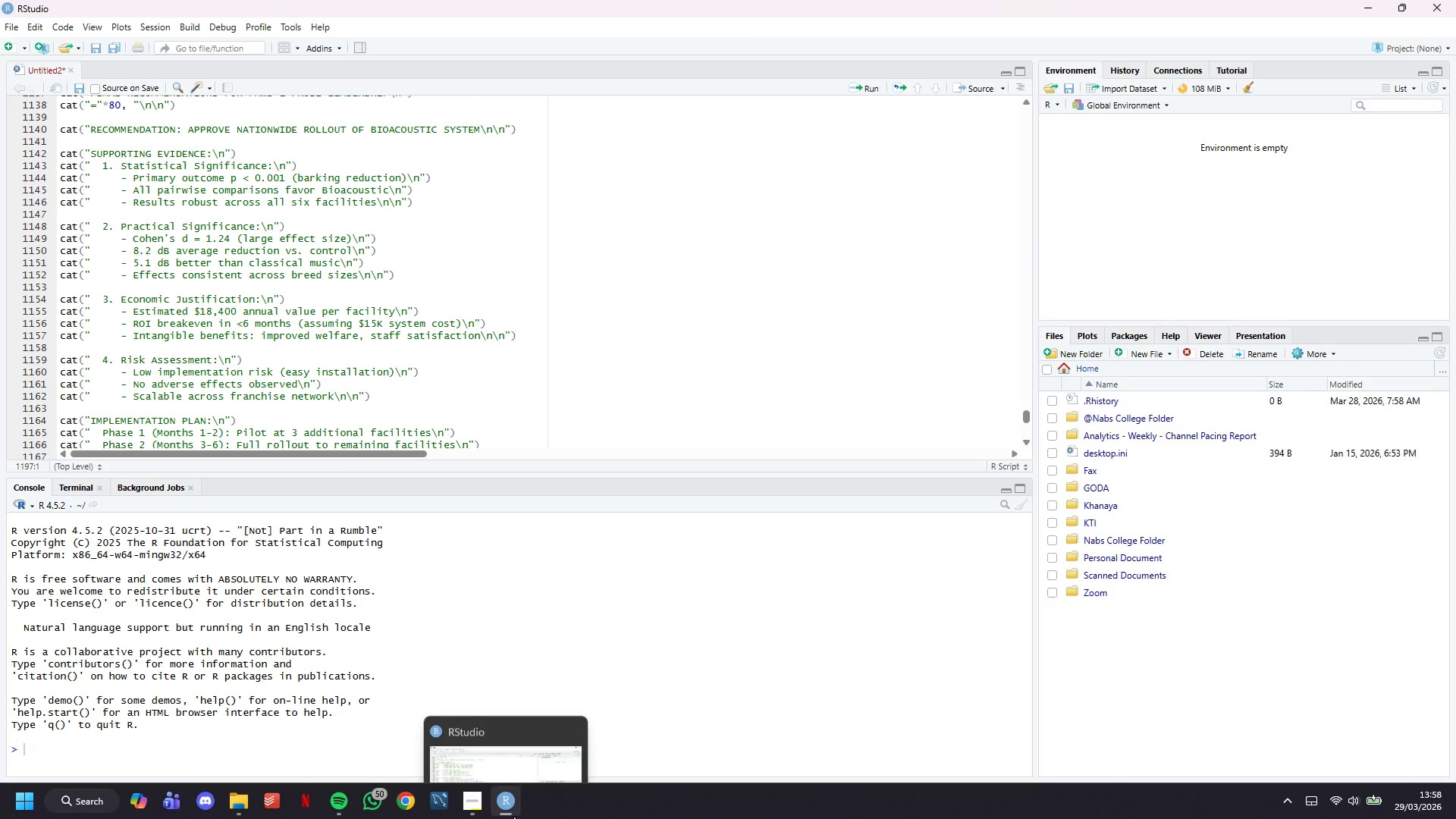 
left_click([516, 724])
 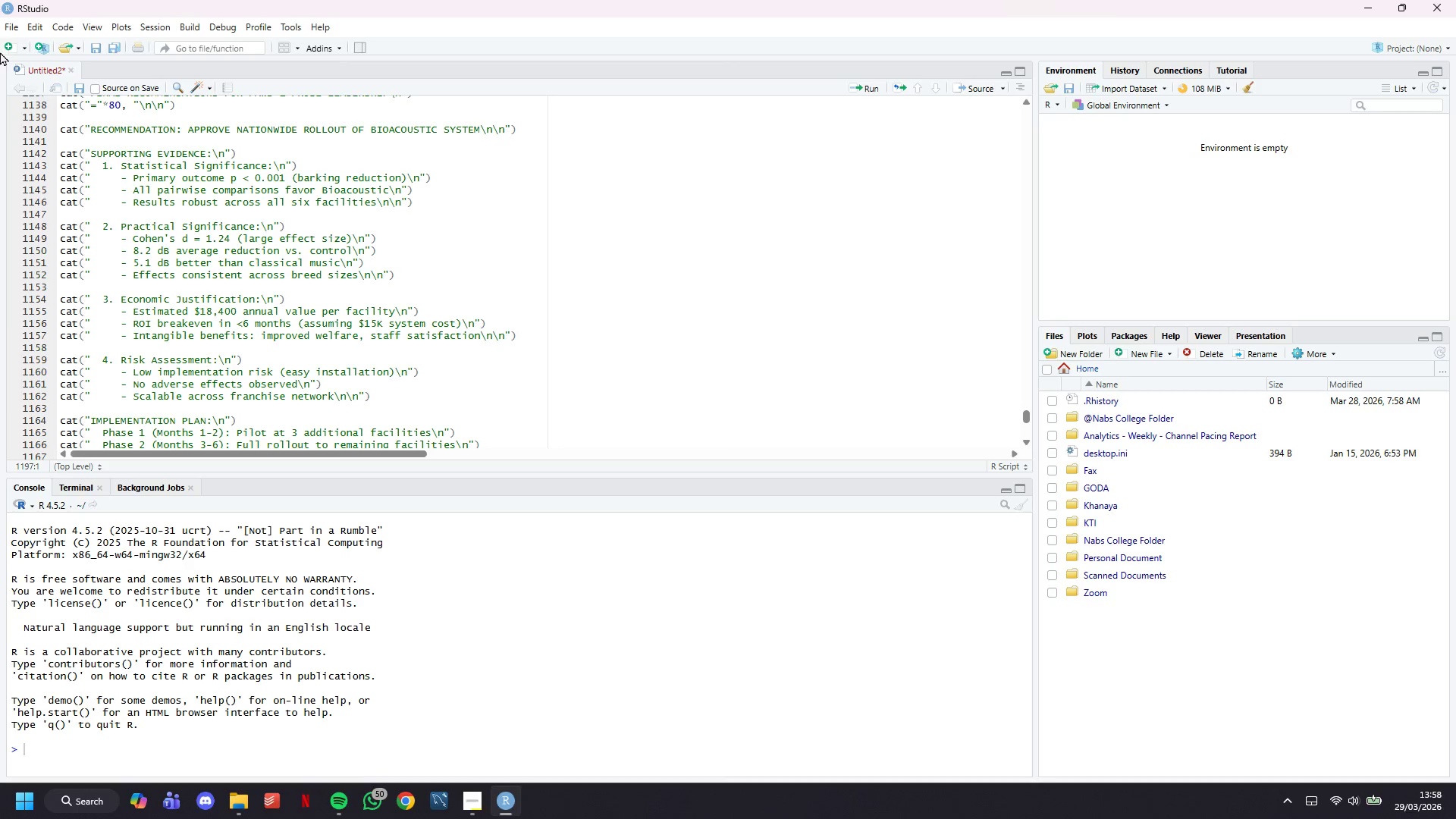 
left_click([11, 27])
 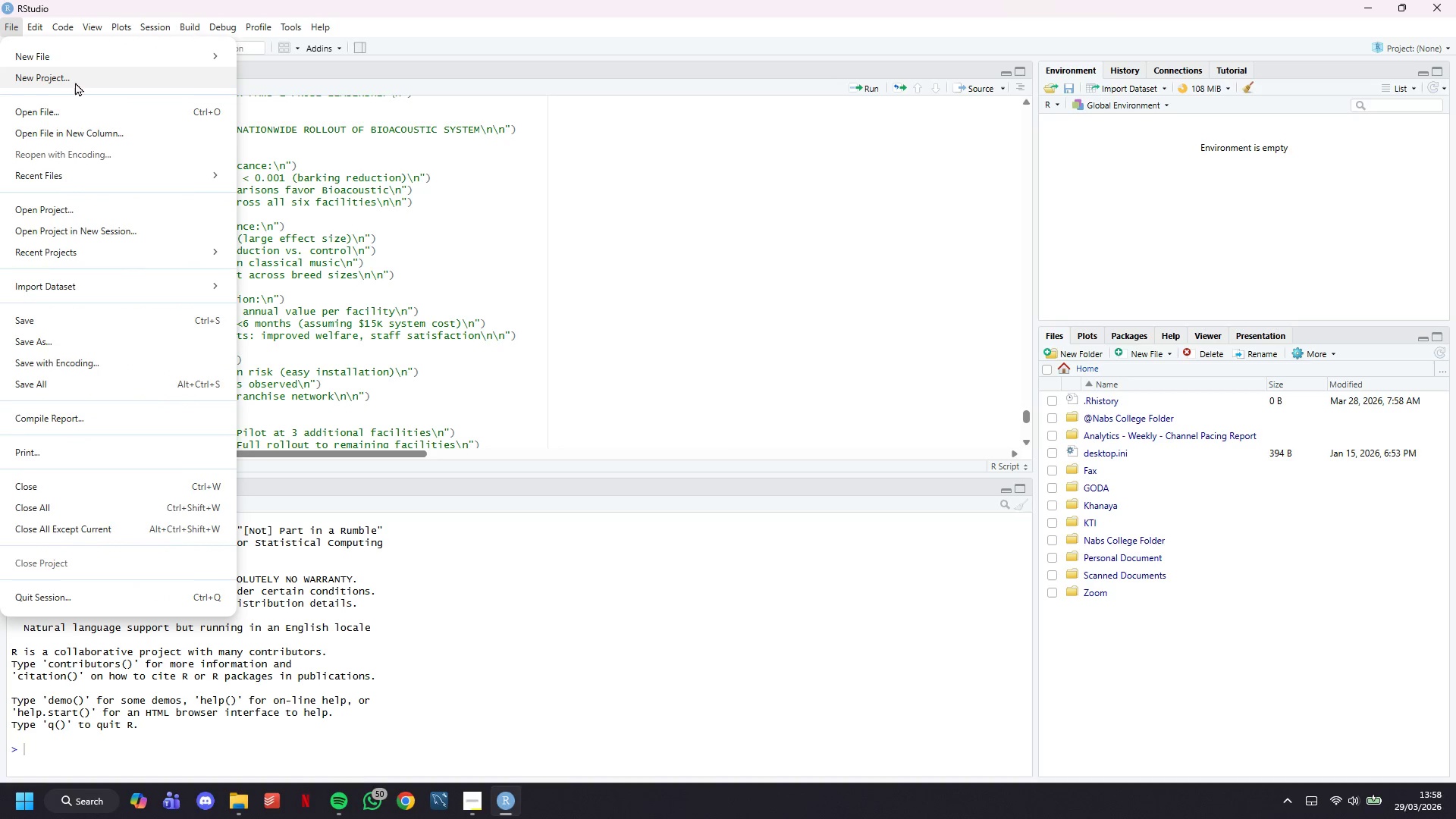 
left_click([102, 209])
 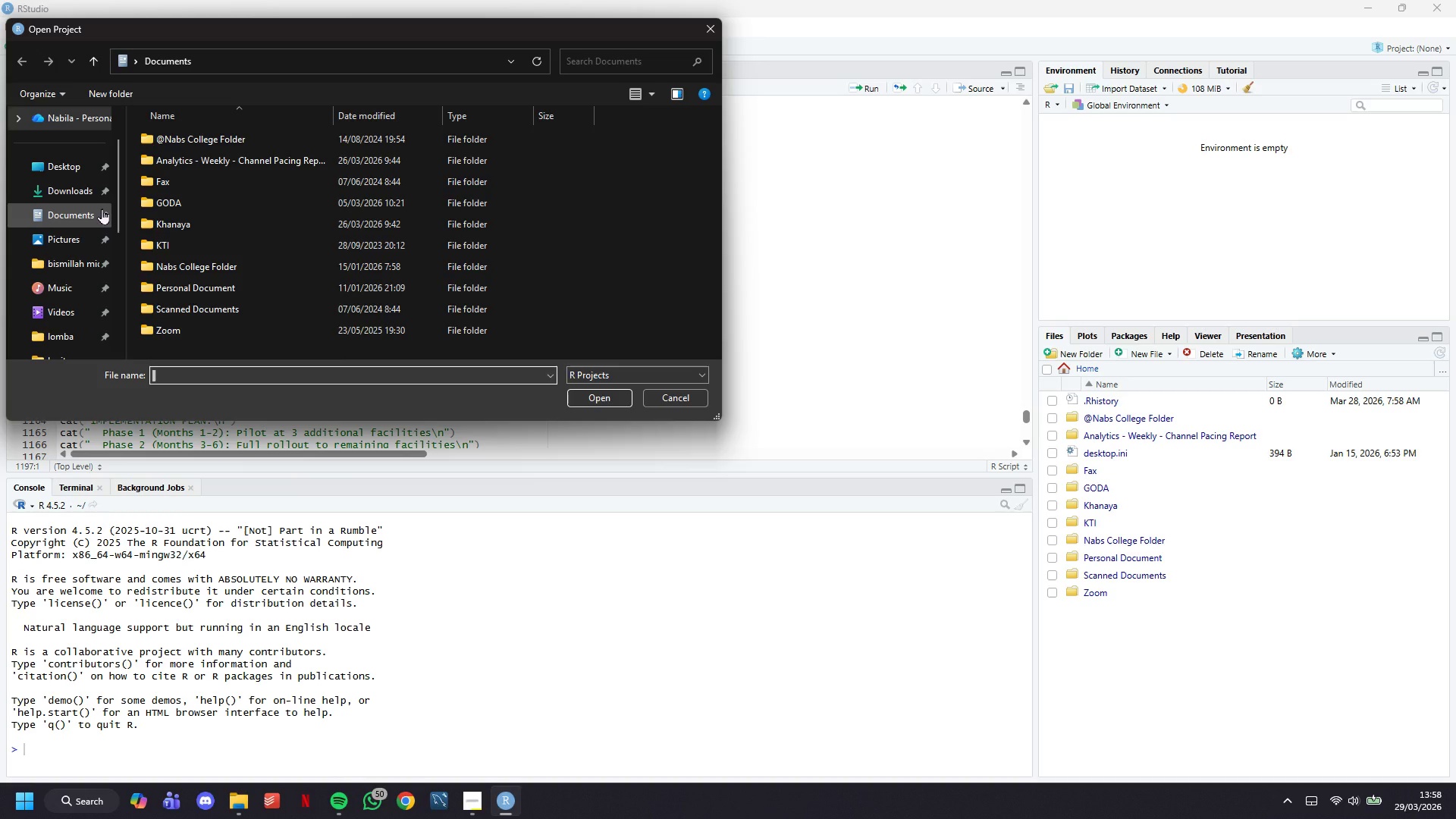 
scroll: coordinate [79, 267], scroll_direction: down, amount: 4.0
 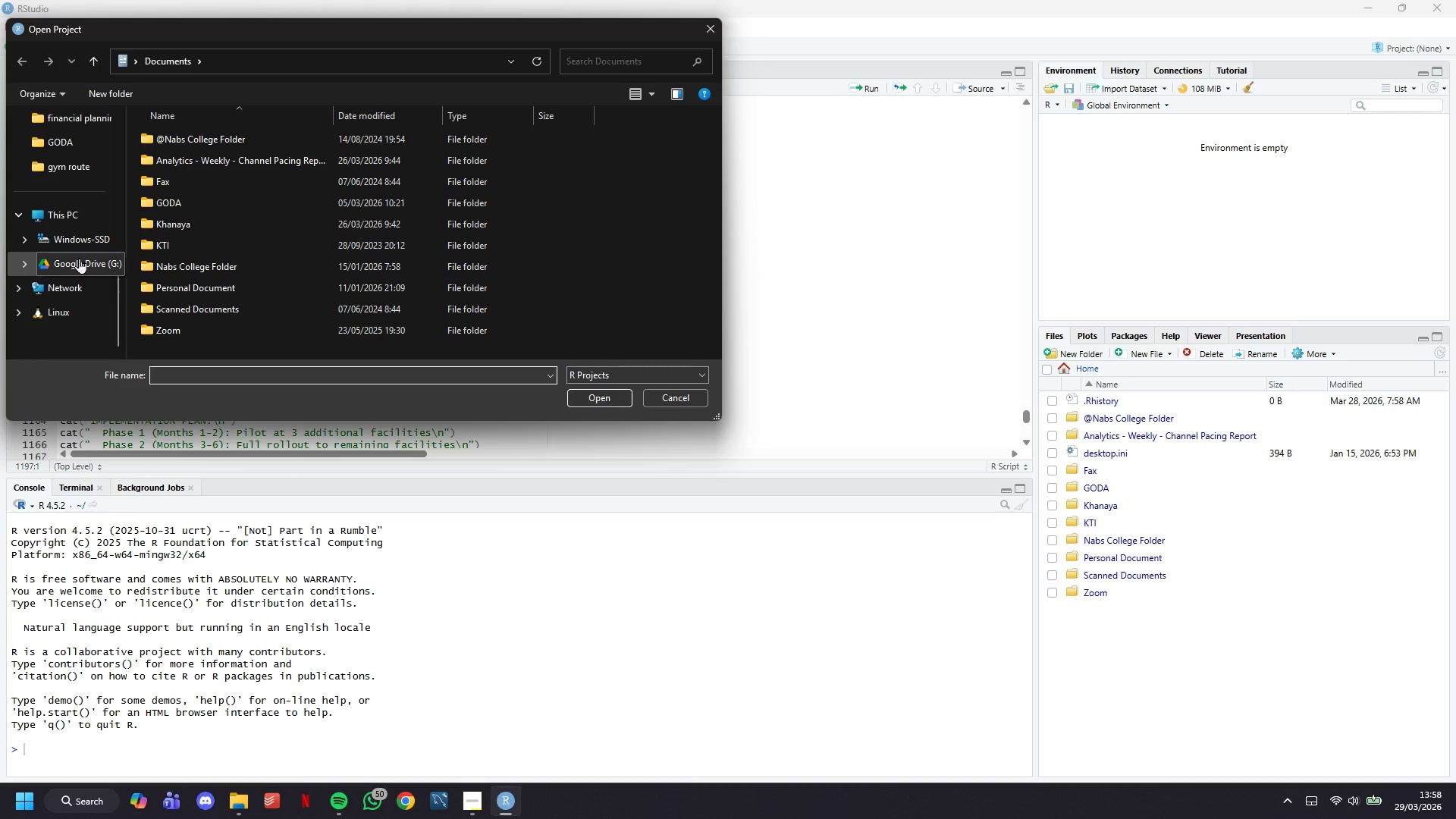 
scroll: coordinate [79, 233], scroll_direction: up, amount: 4.0
 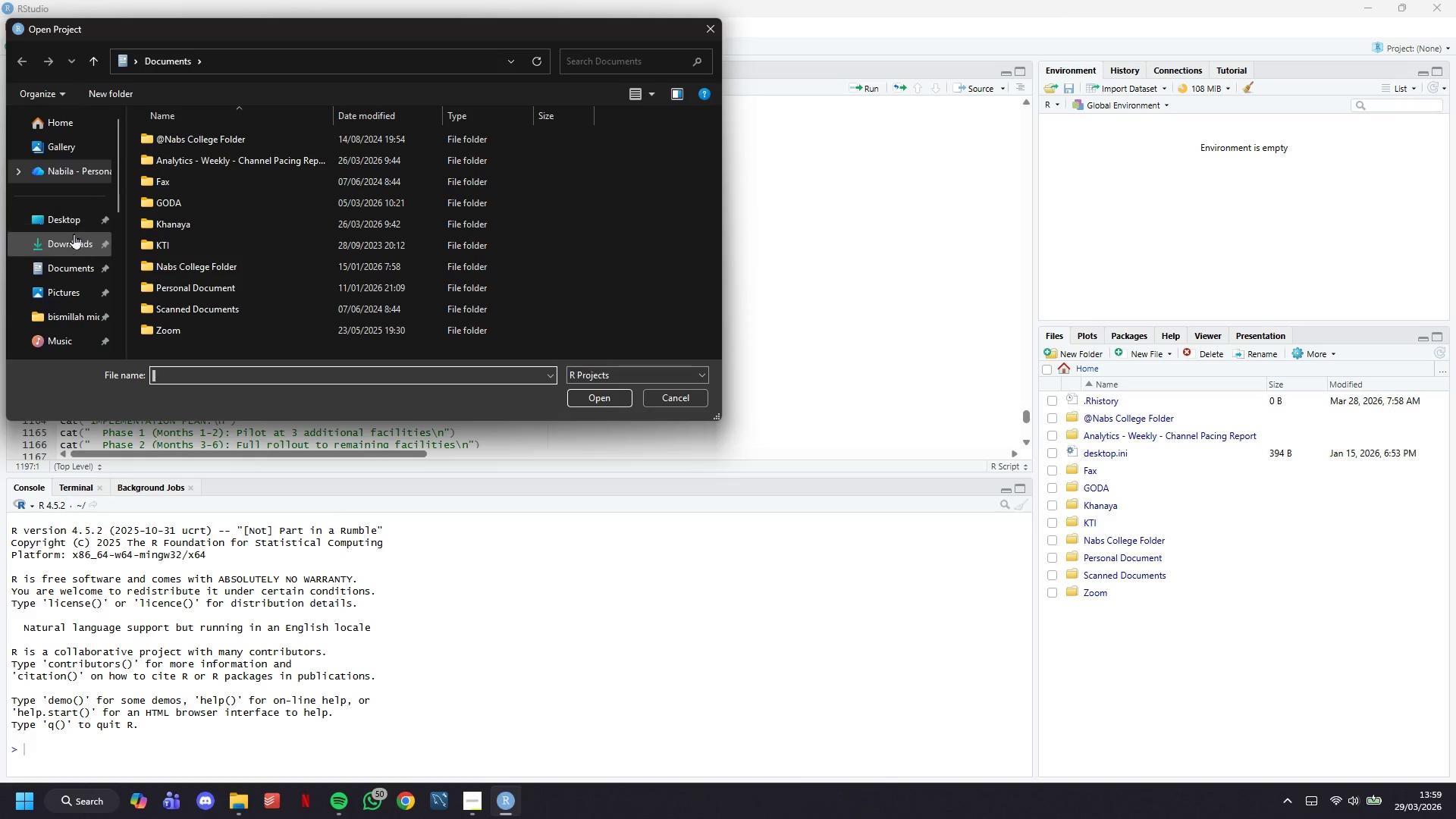 
left_click([74, 234])
 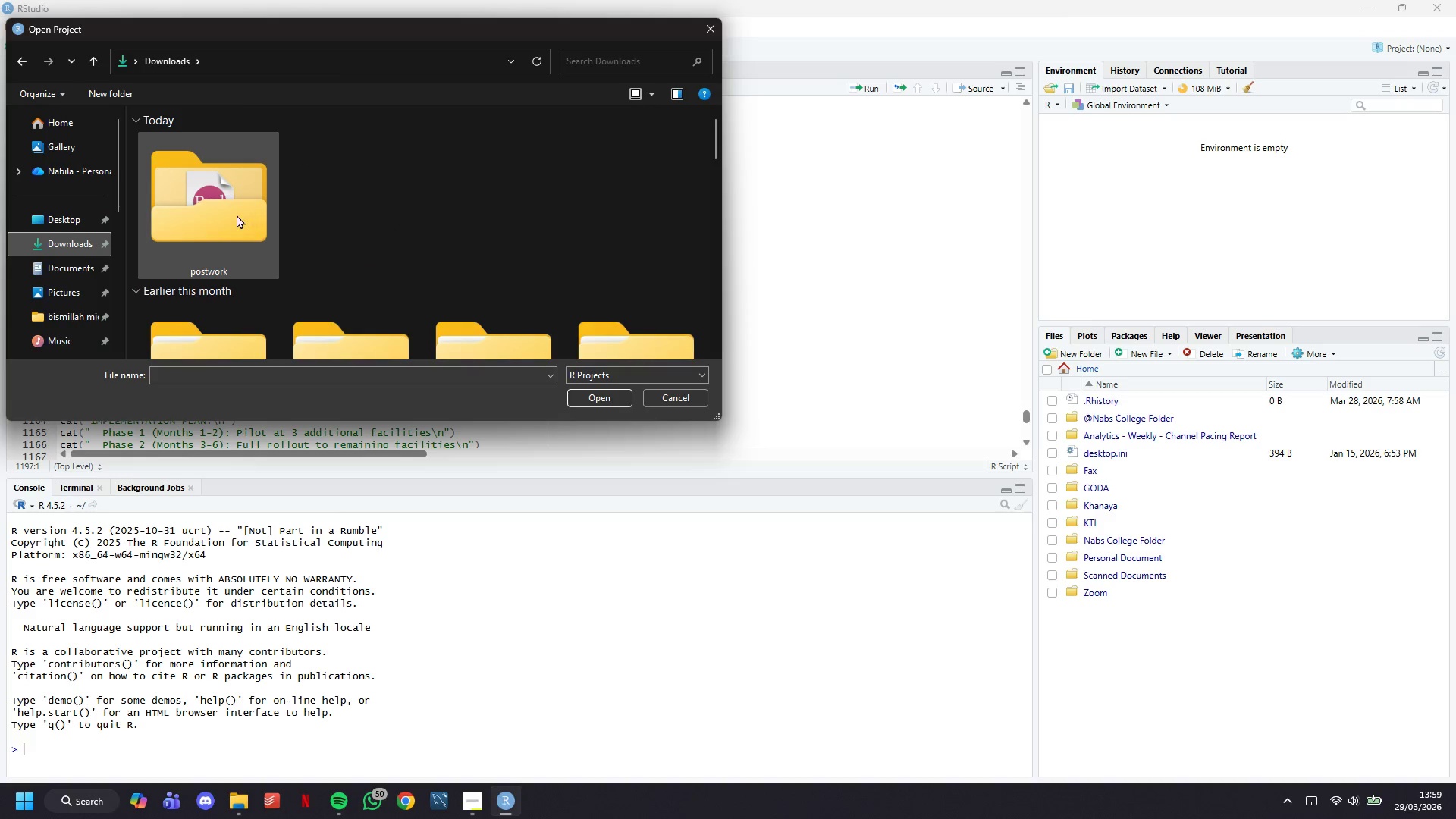 
double_click([234, 215])
 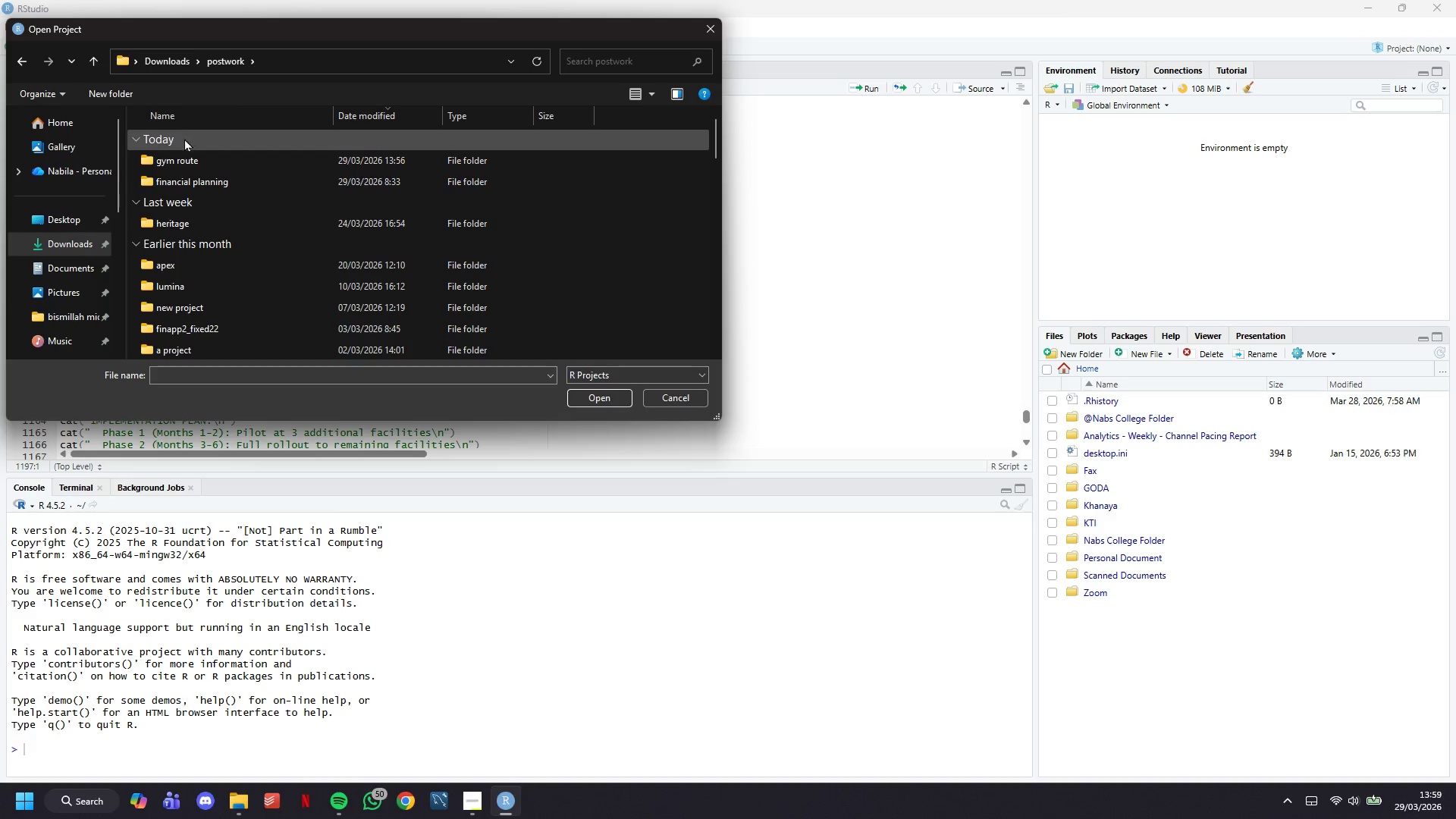 
left_click([185, 154])
 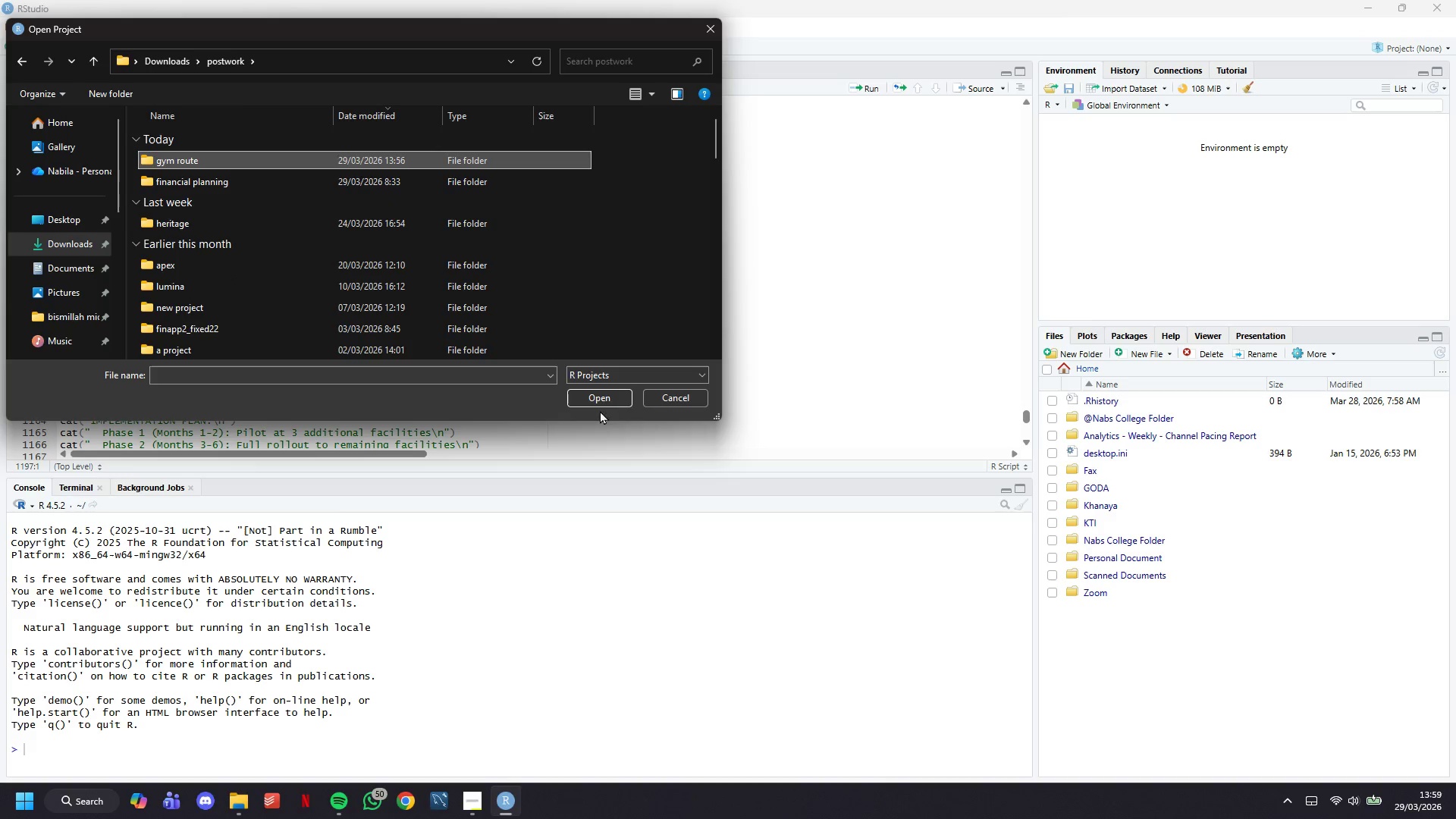 
left_click([596, 402])
 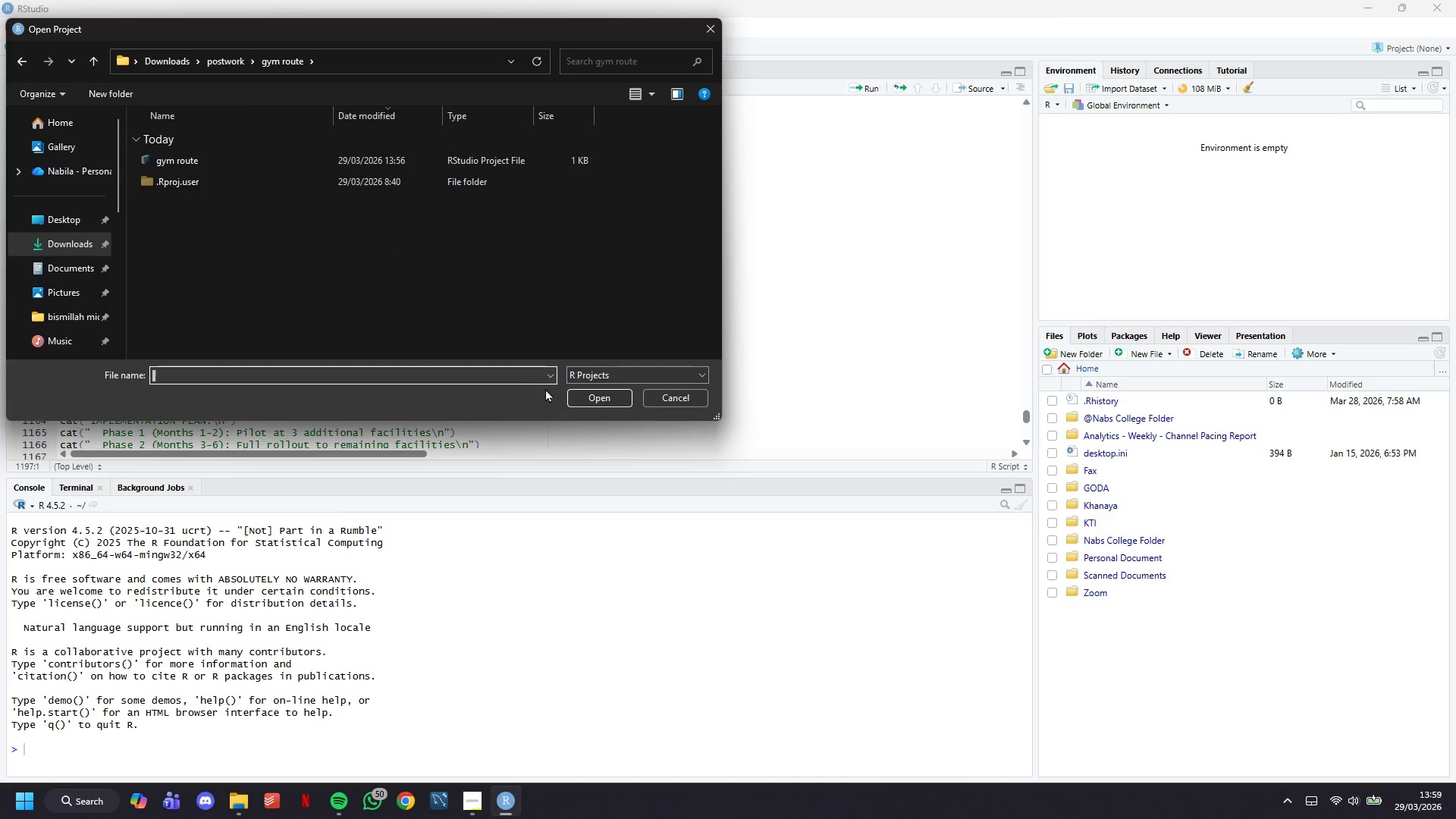 
left_click([580, 393])
 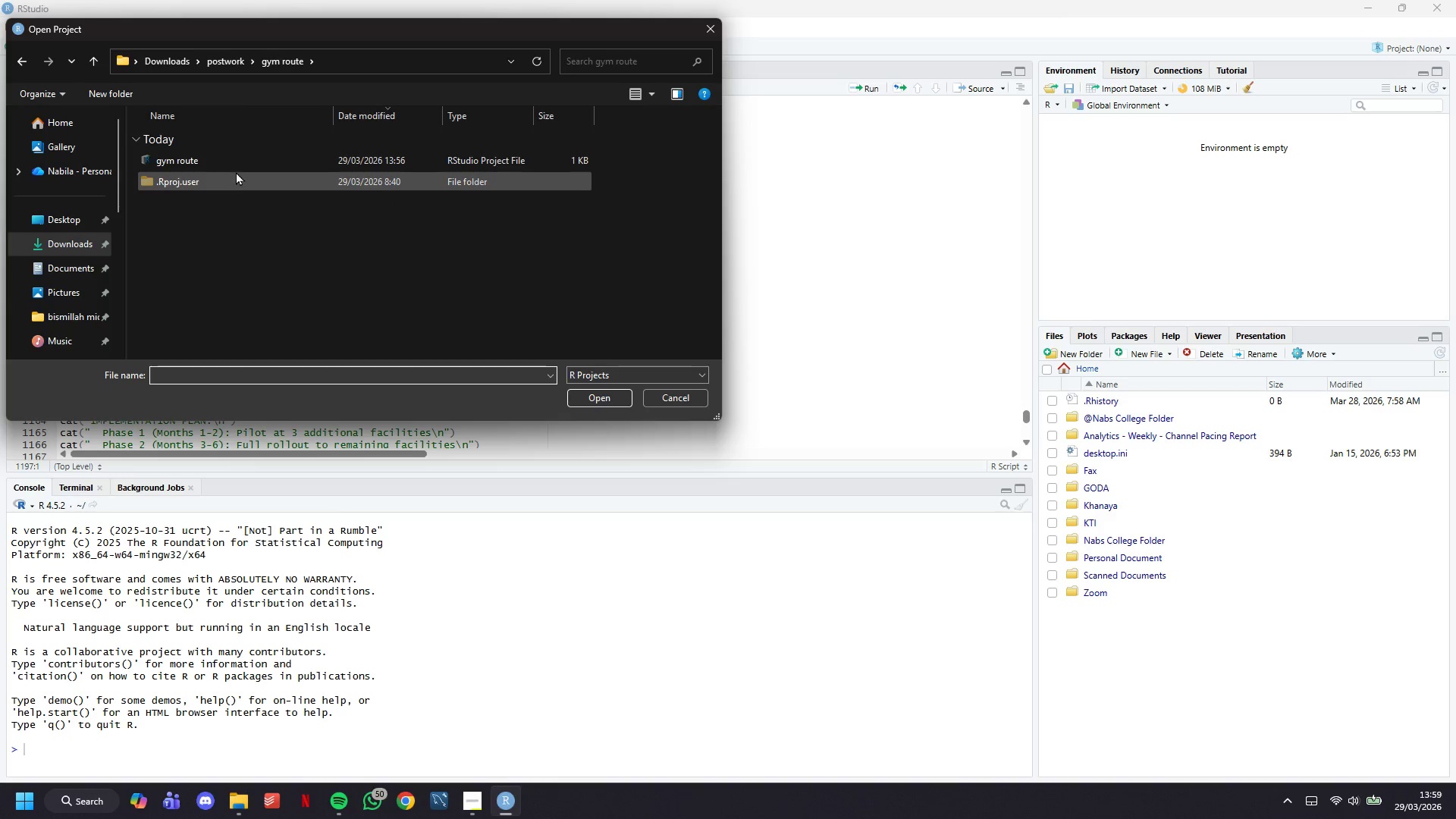 
left_click([232, 154])
 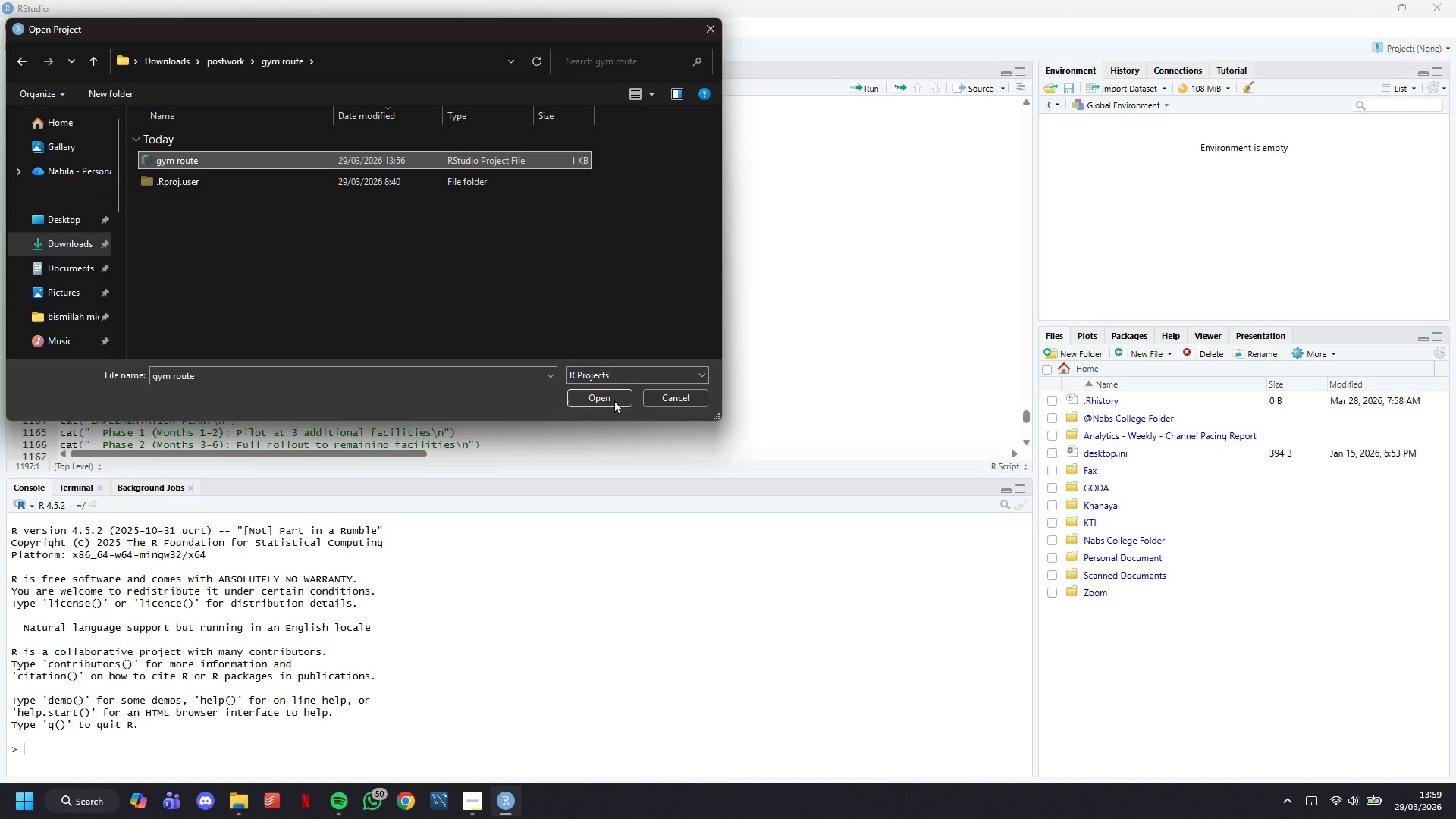 
left_click([608, 400])
 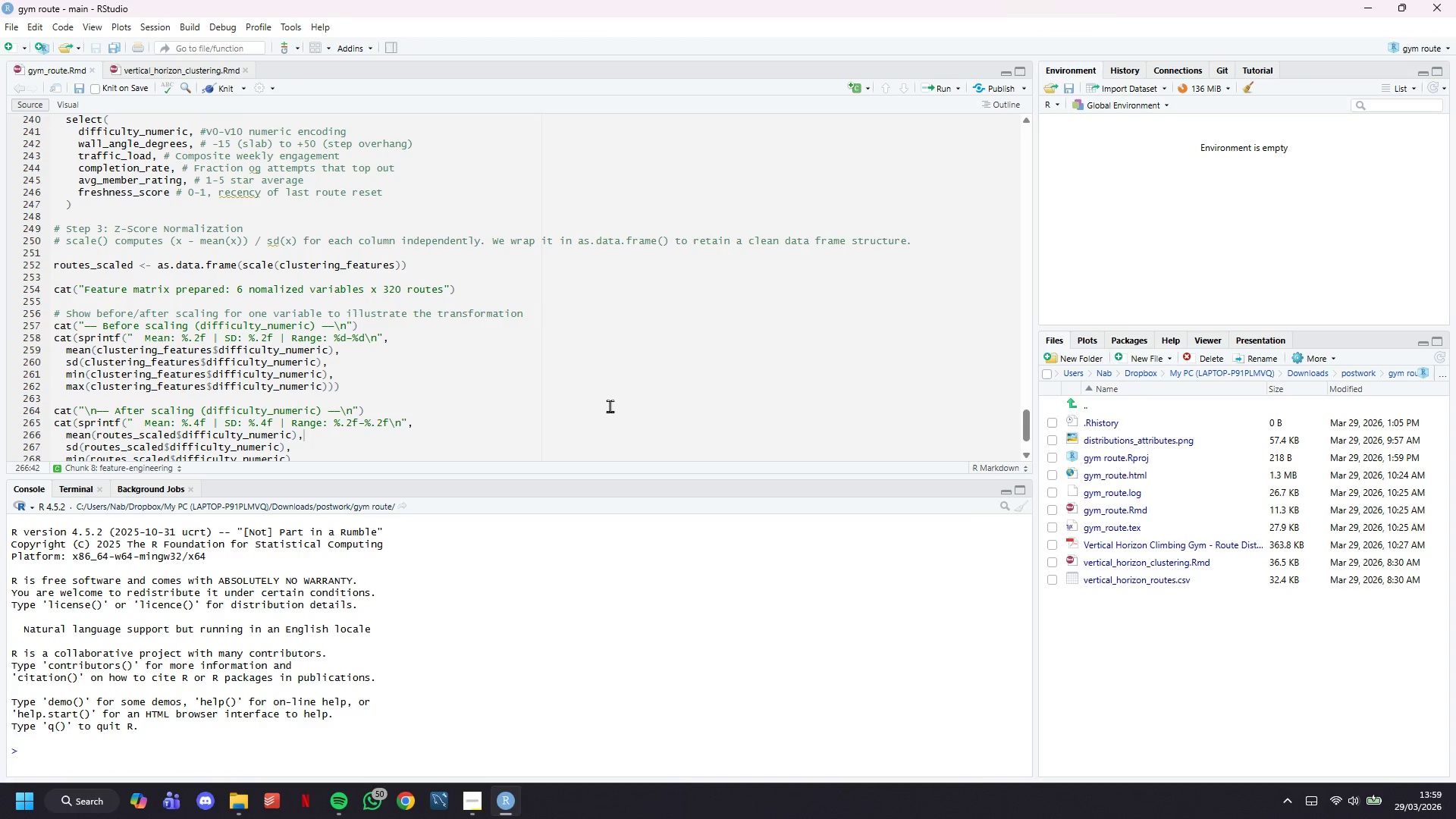 
wait(13.09)
 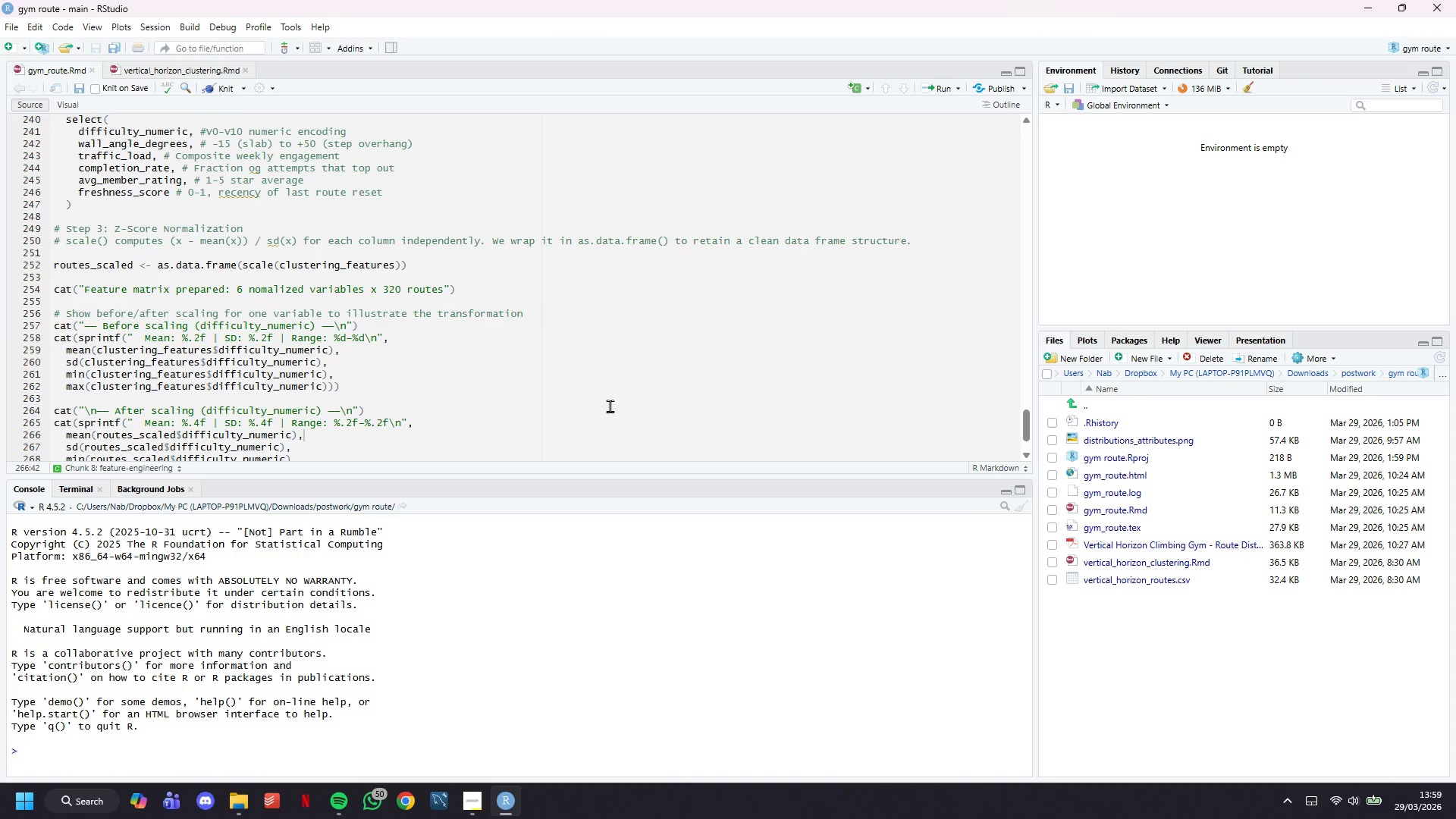 
left_click([228, 92])
 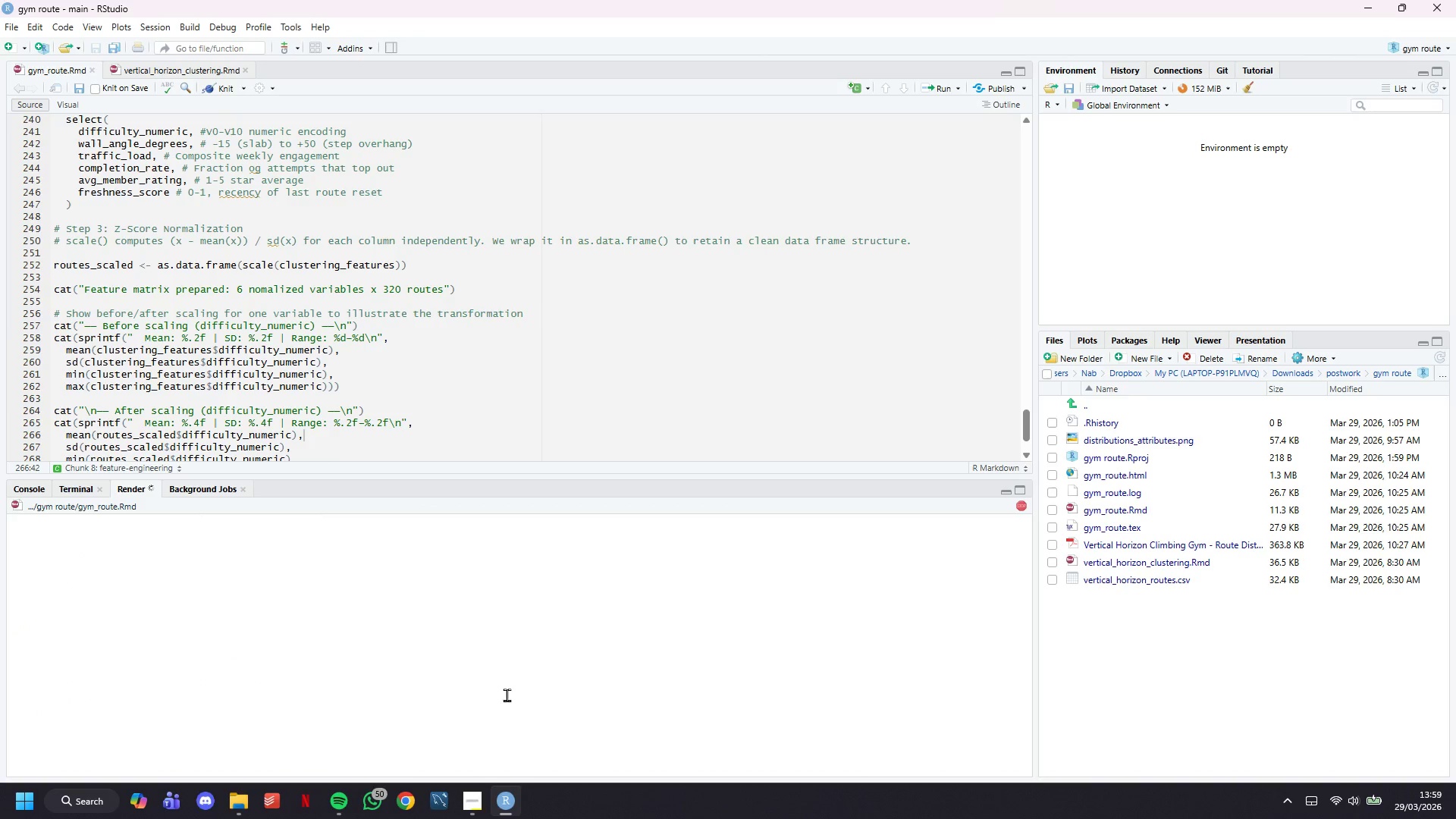 
mouse_move([482, 767])
 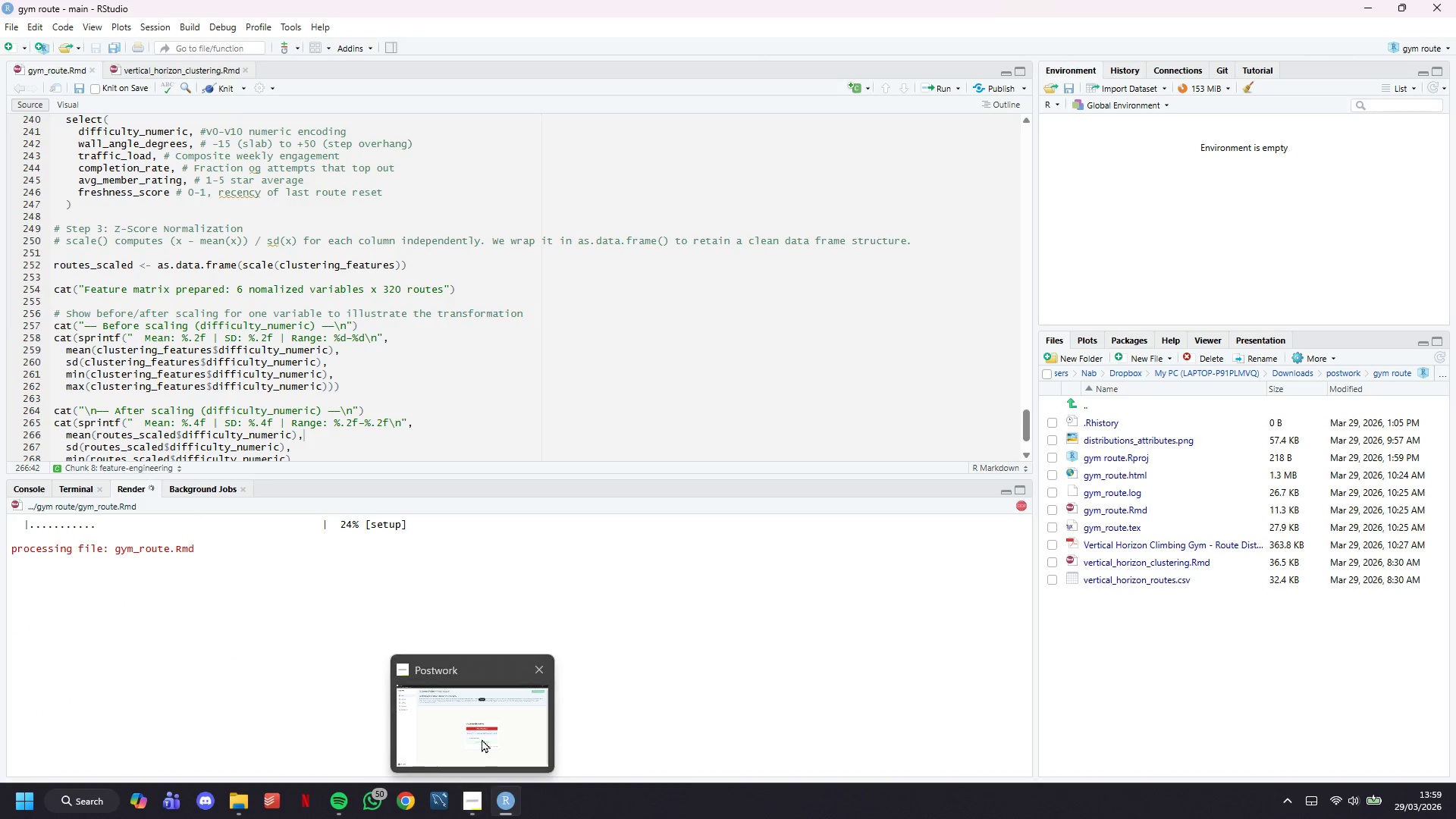 
left_click([482, 739])